 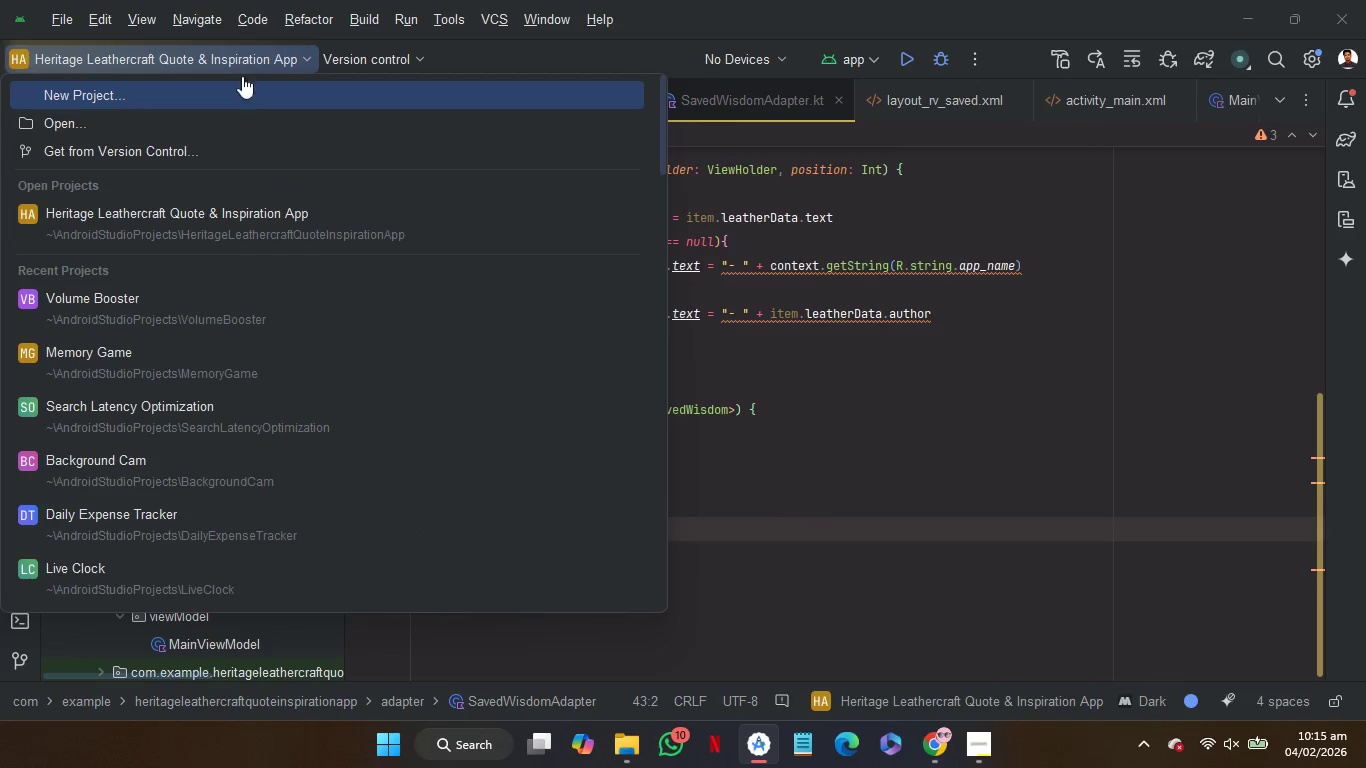 
left_click([120, 91])
 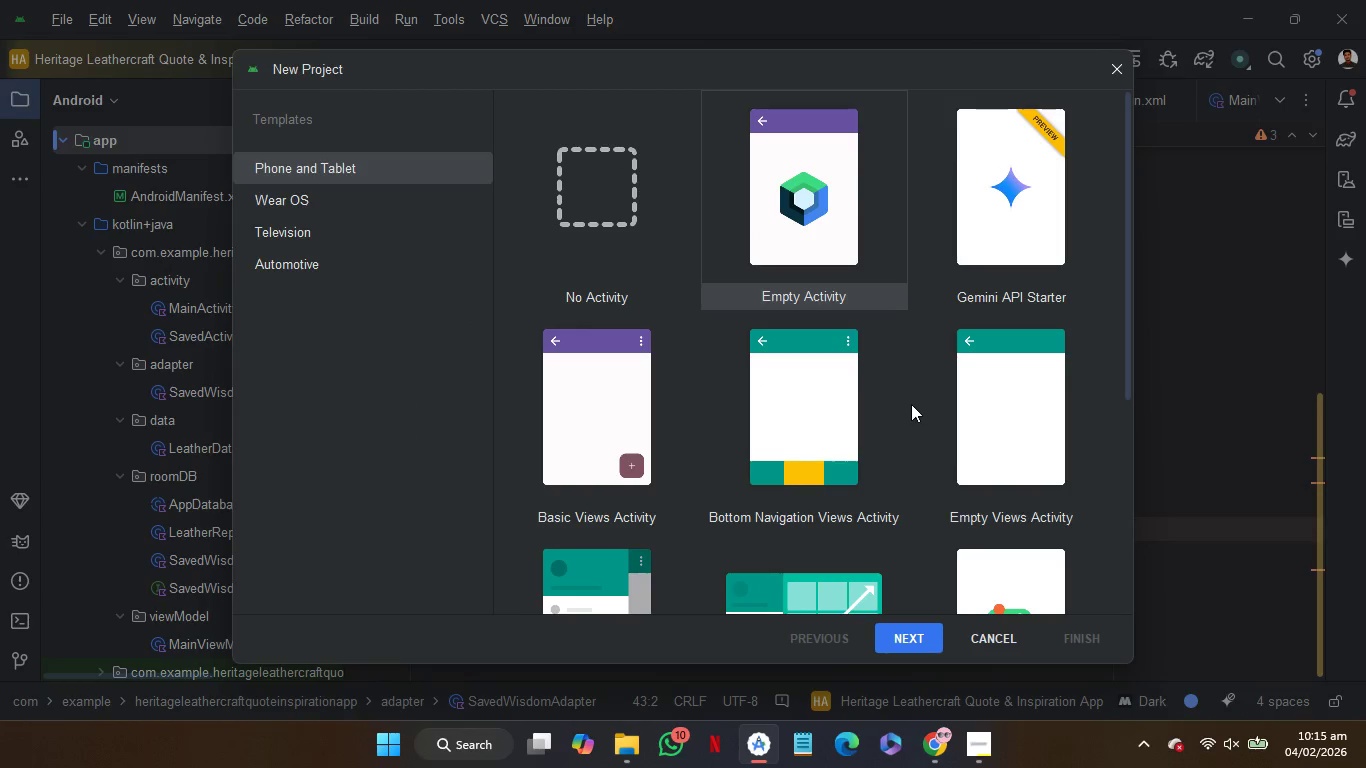 
left_click([1002, 412])
 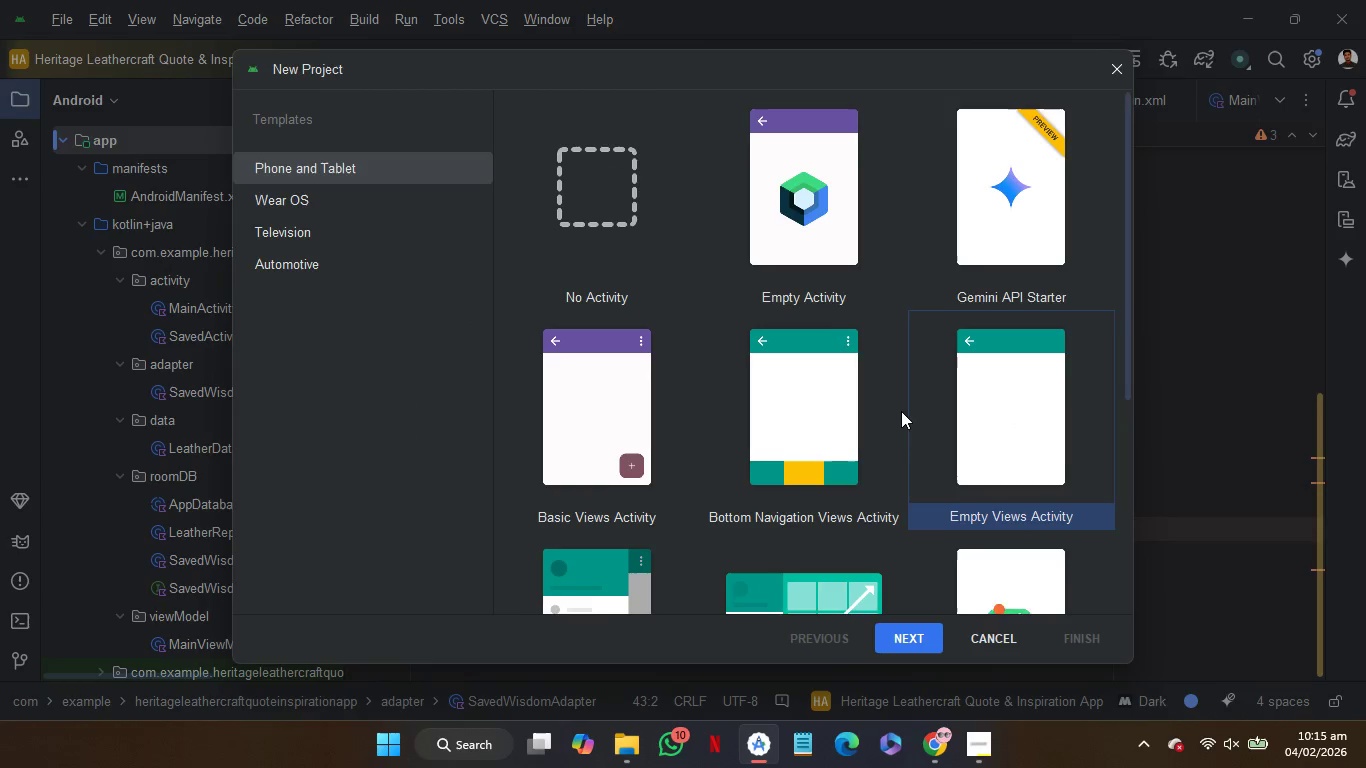 
scroll: coordinate [903, 408], scroll_direction: down, amount: 9.0
 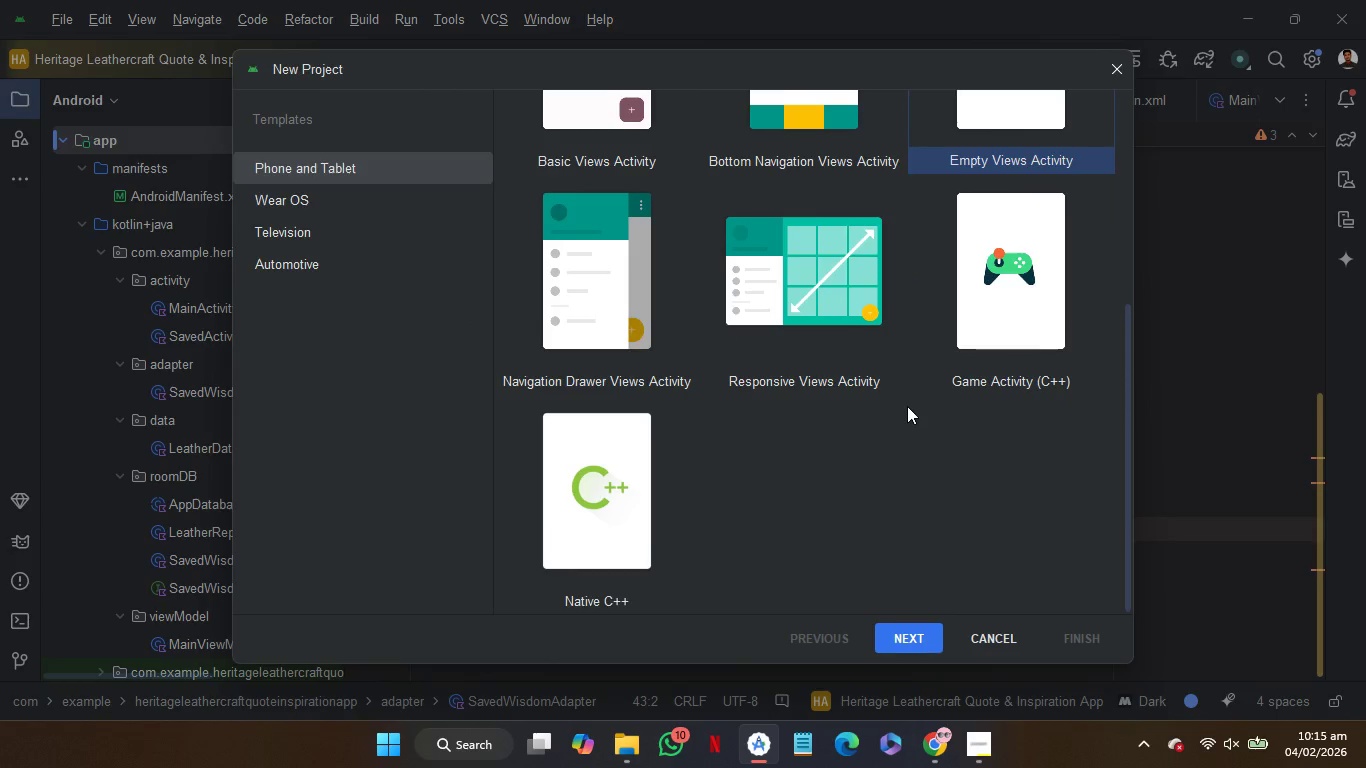 
scroll: coordinate [907, 406], scroll_direction: up, amount: 7.0